 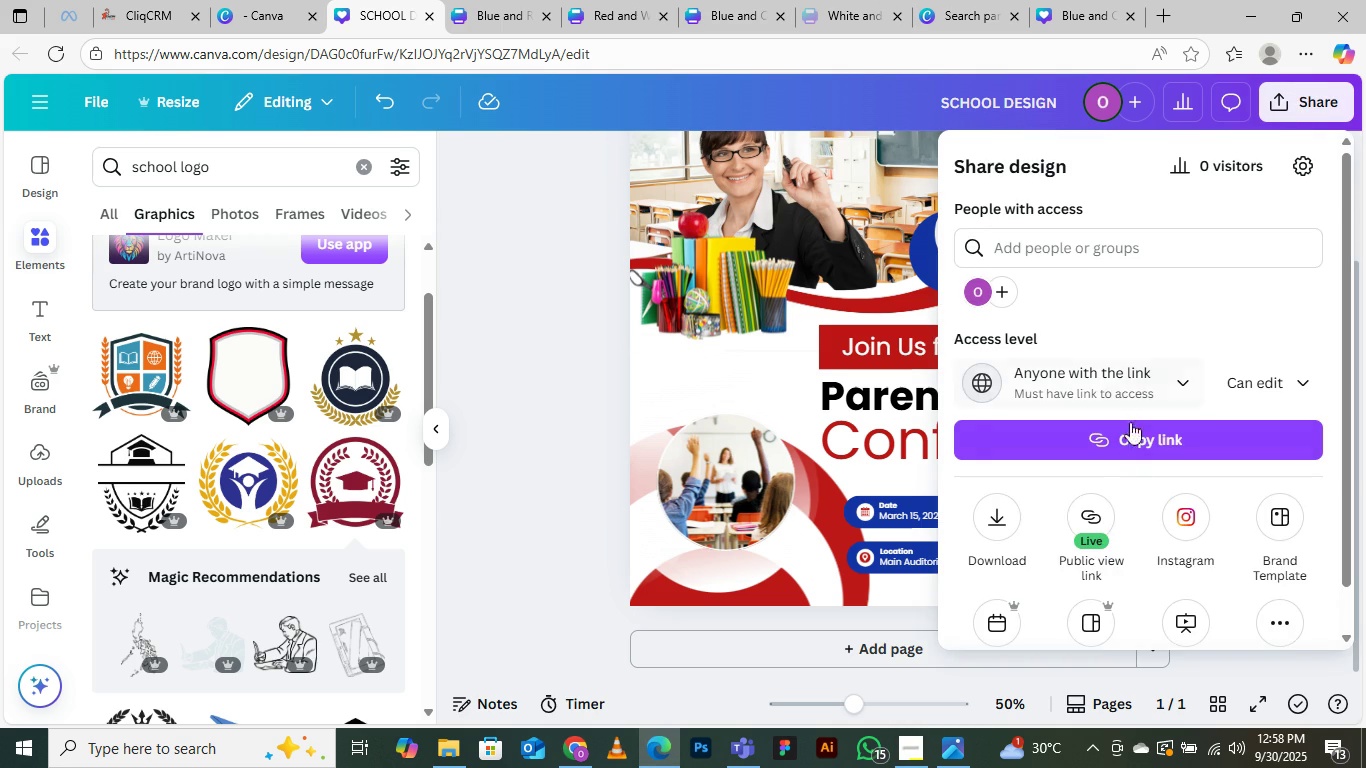 
left_click([1319, 541])
 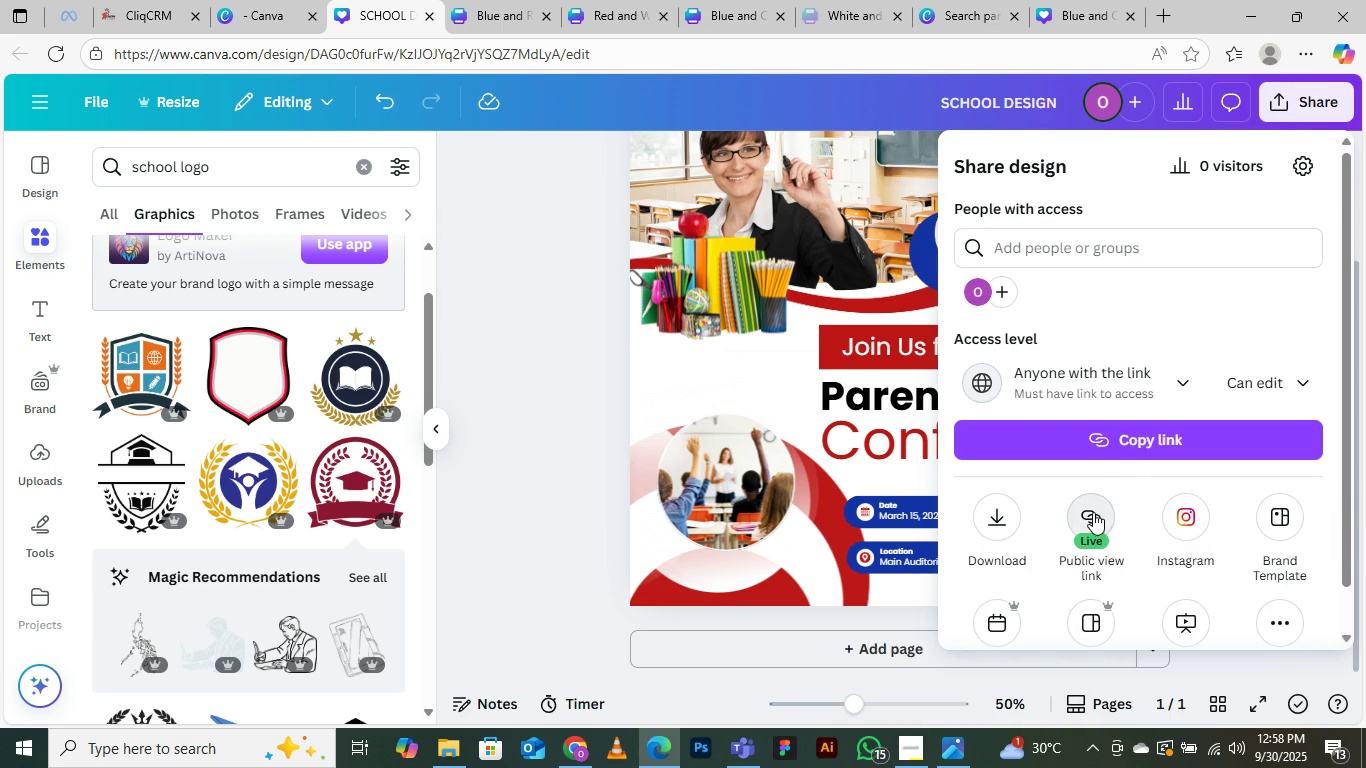 
left_click([1093, 512])
 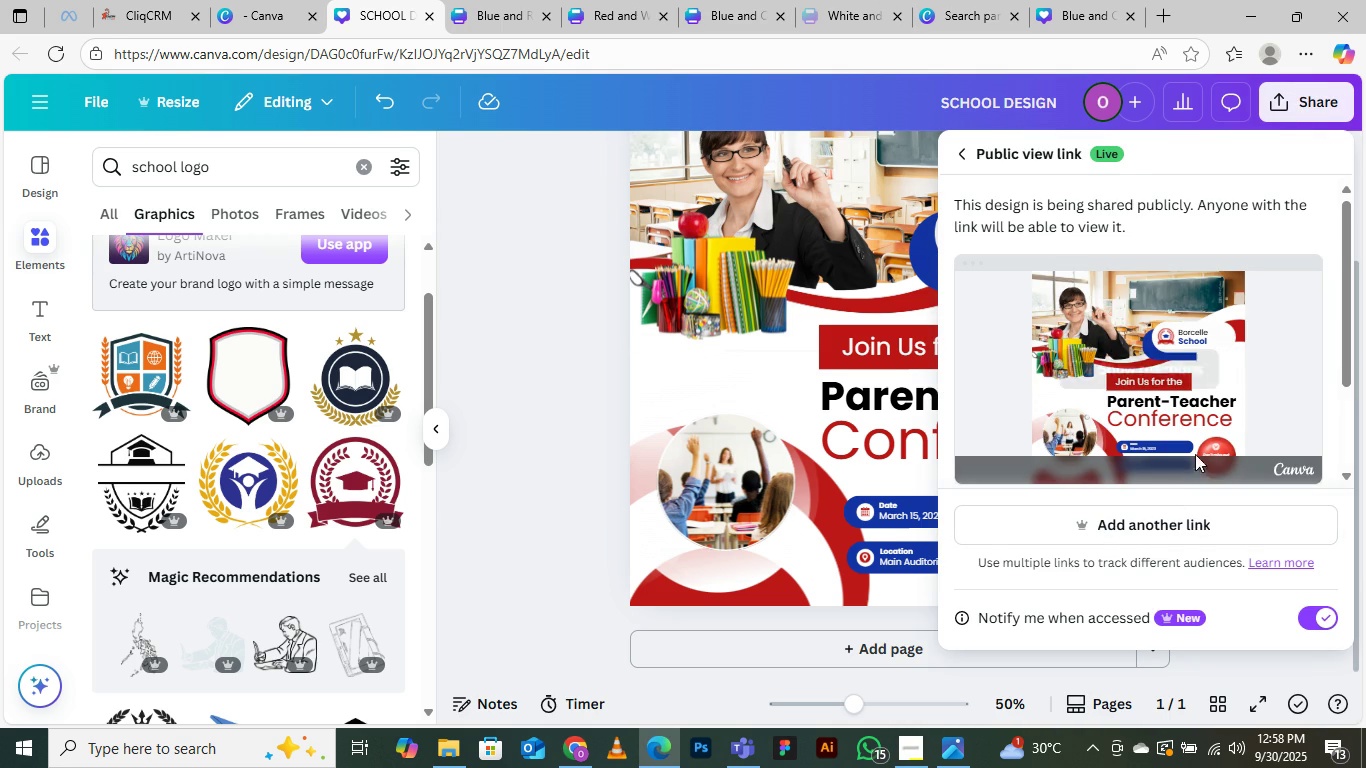 
scroll: coordinate [1202, 438], scroll_direction: down, amount: 4.0
 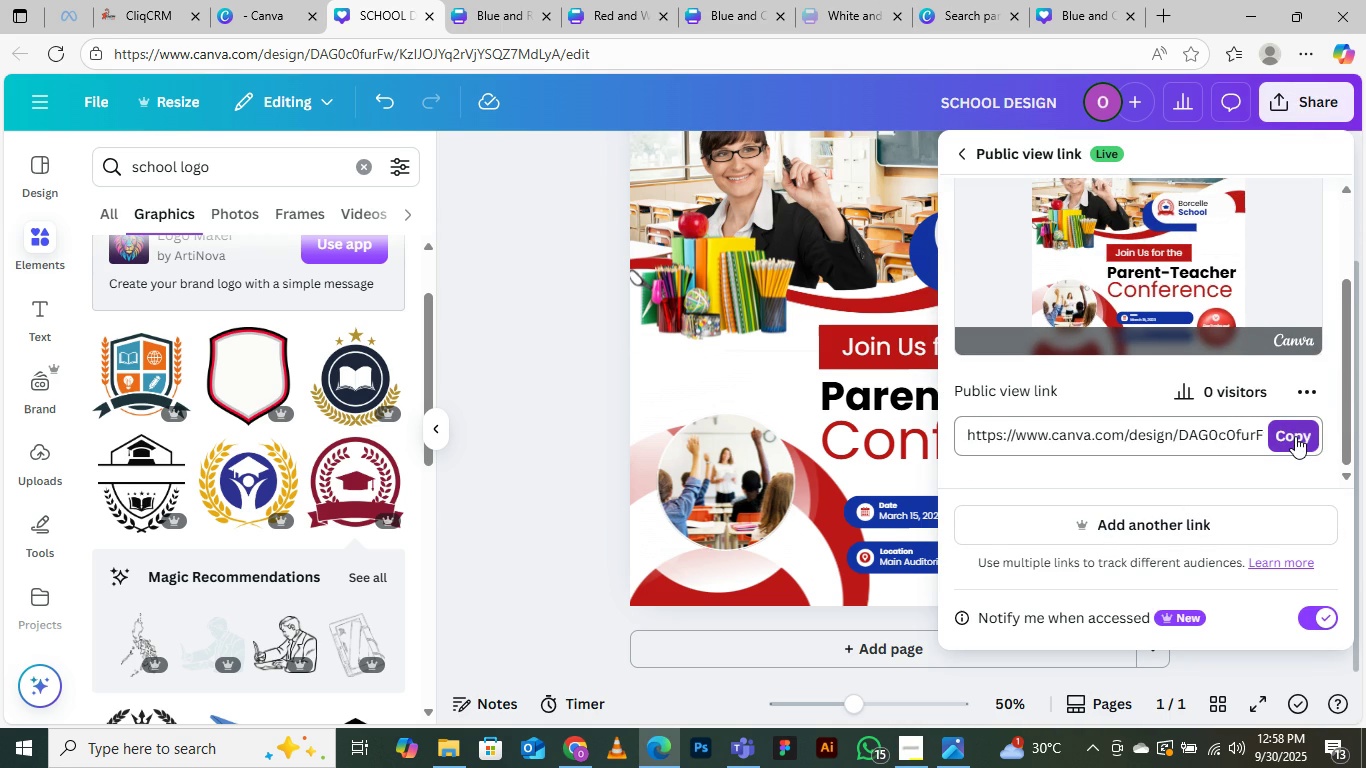 
left_click([1295, 436])
 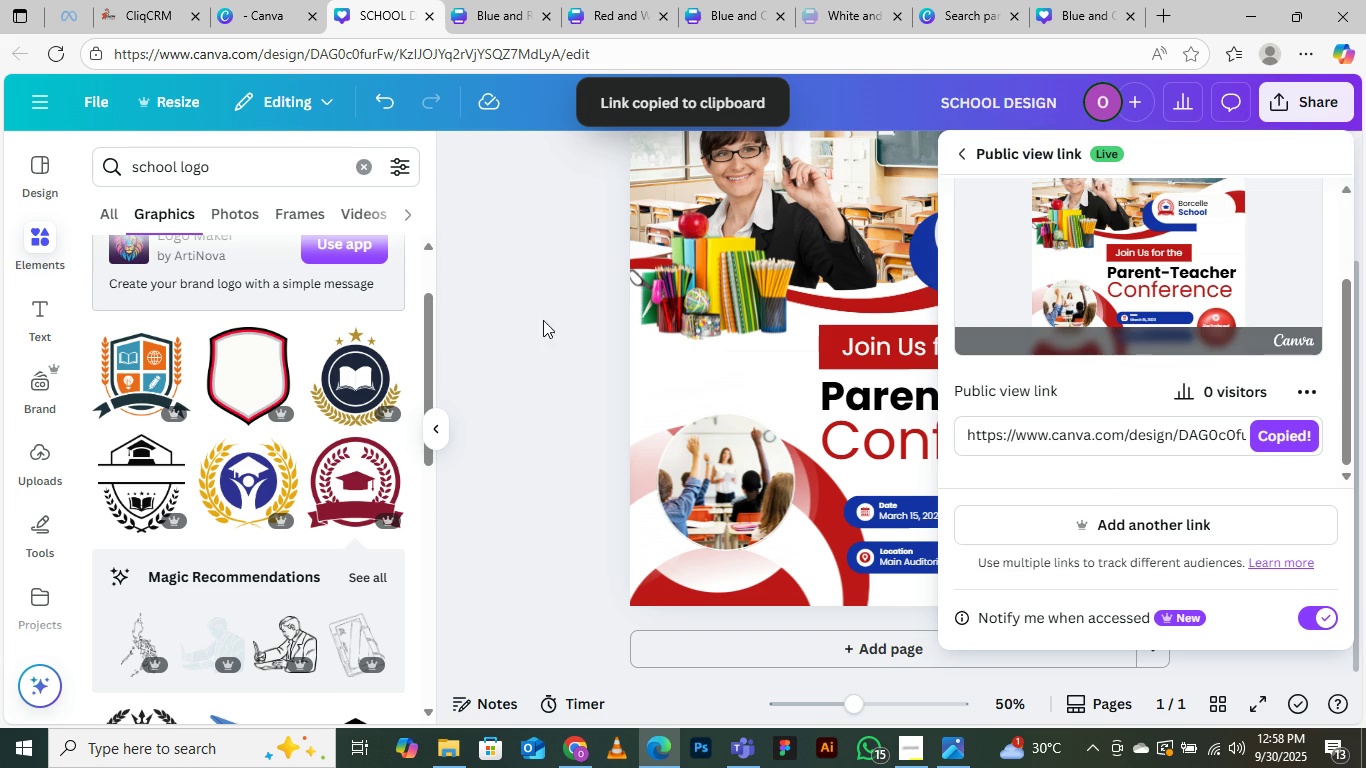 
left_click([535, 290])
 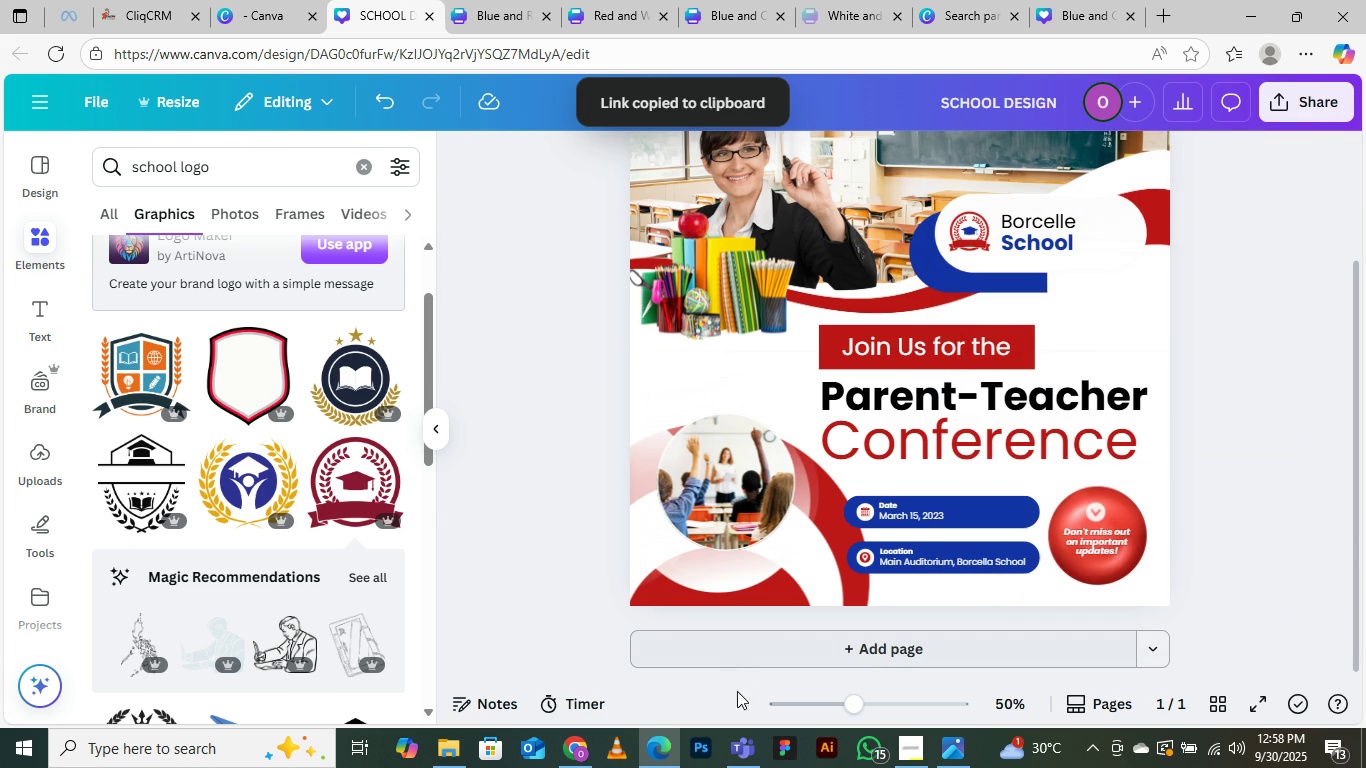 
mouse_move([643, 738])